 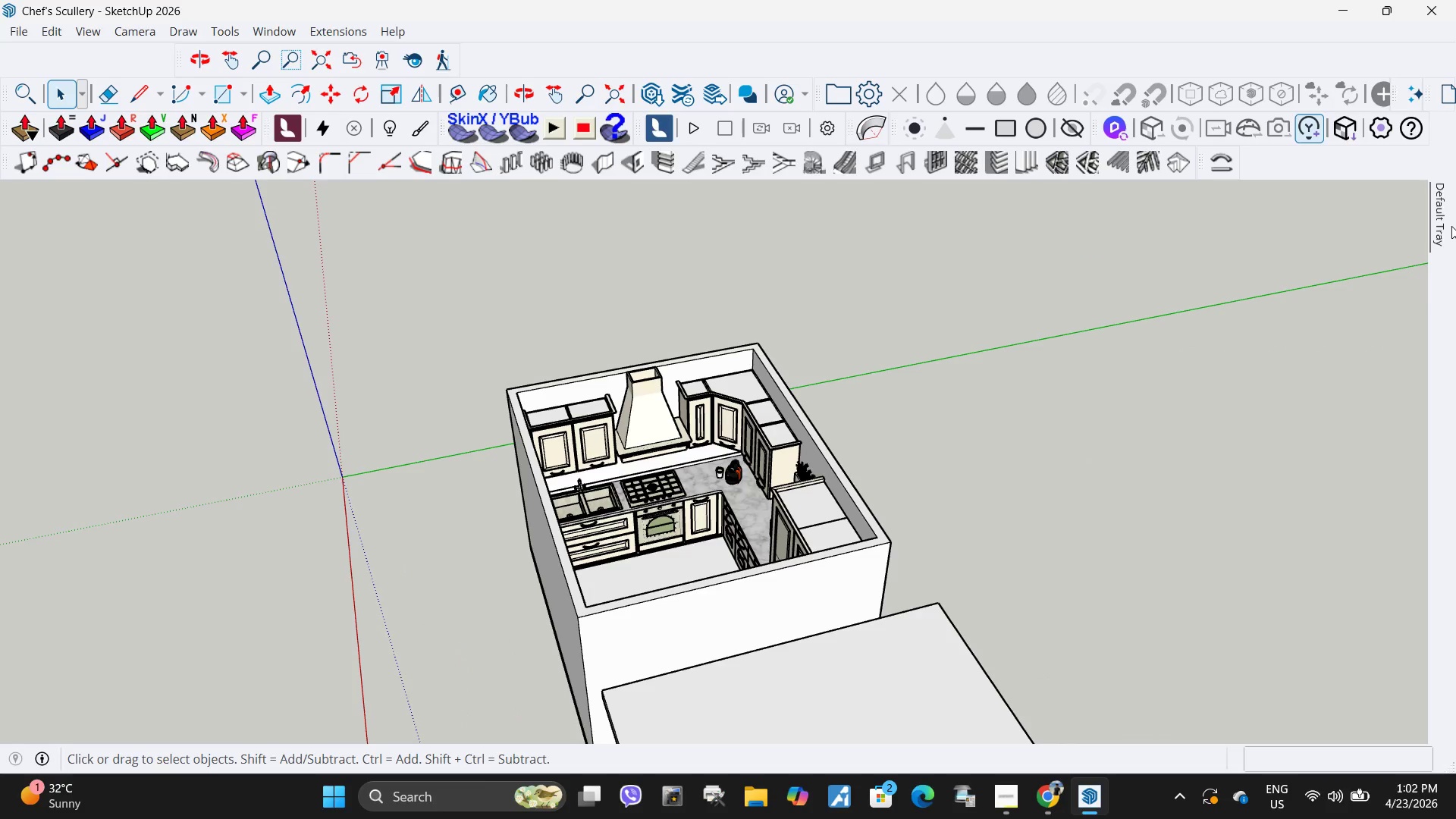 
left_click([1441, 231])
 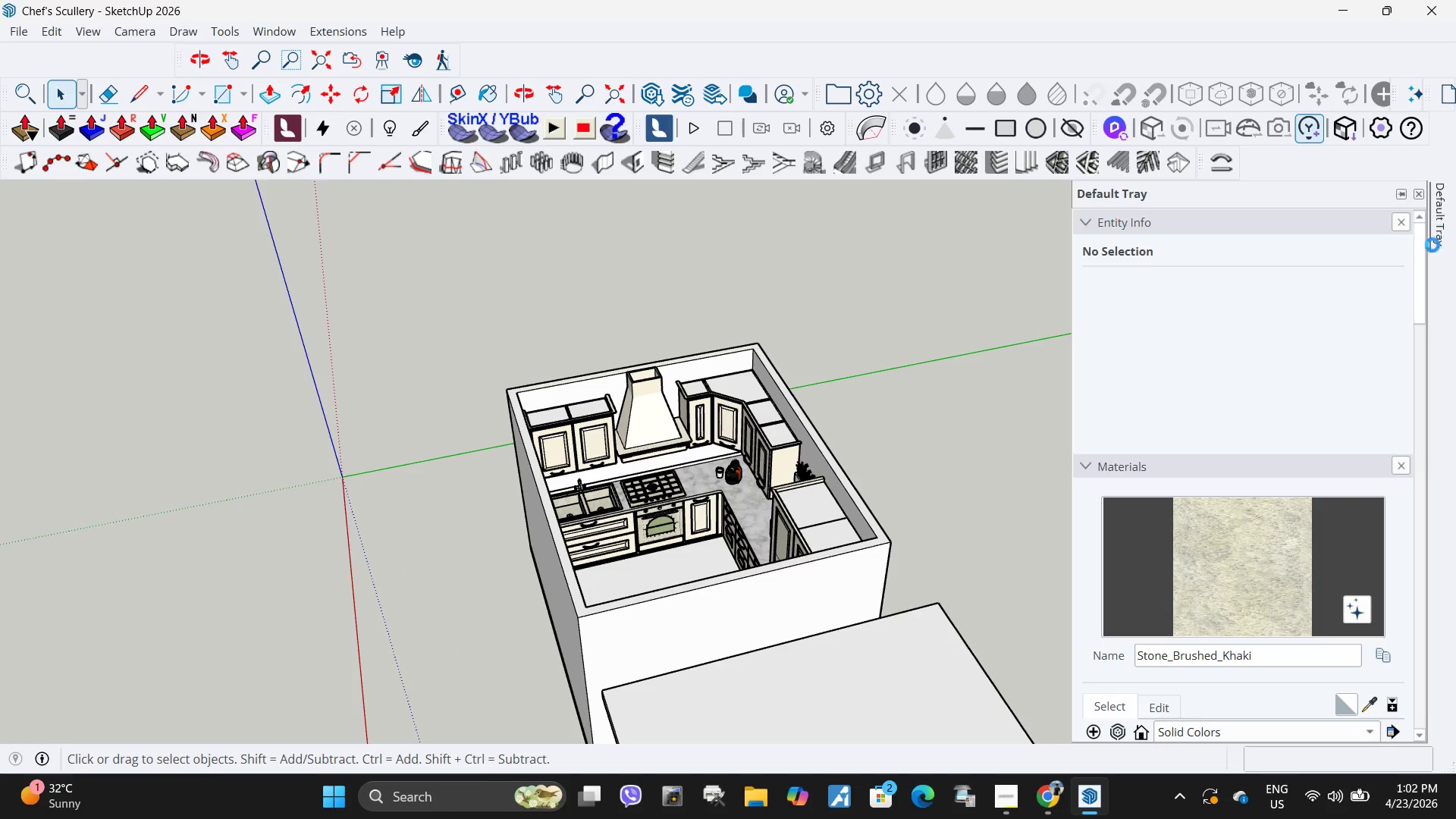 
scroll: coordinate [1206, 622], scroll_direction: down, amount: 31.0
 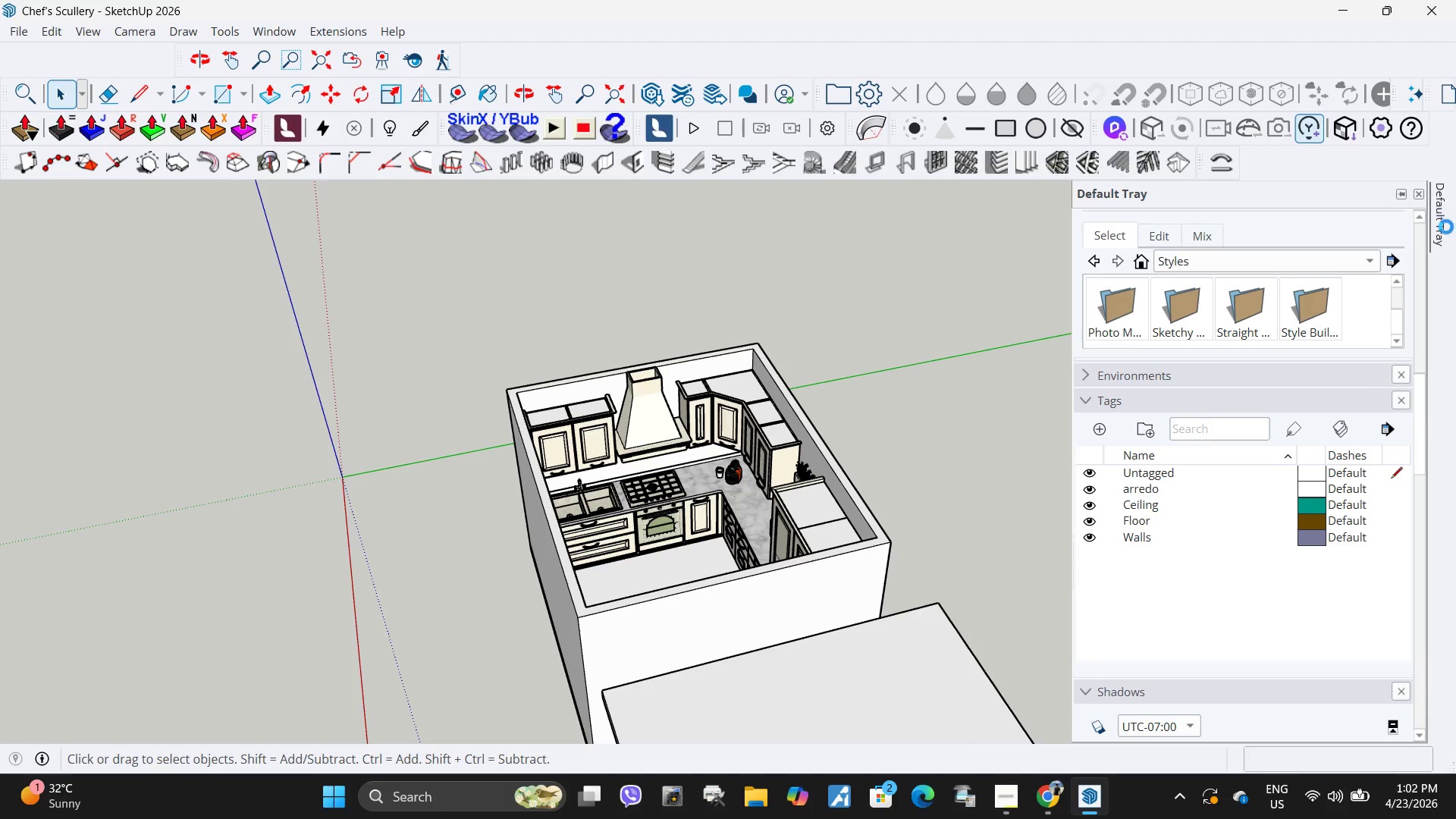 
left_click([1169, 495])
 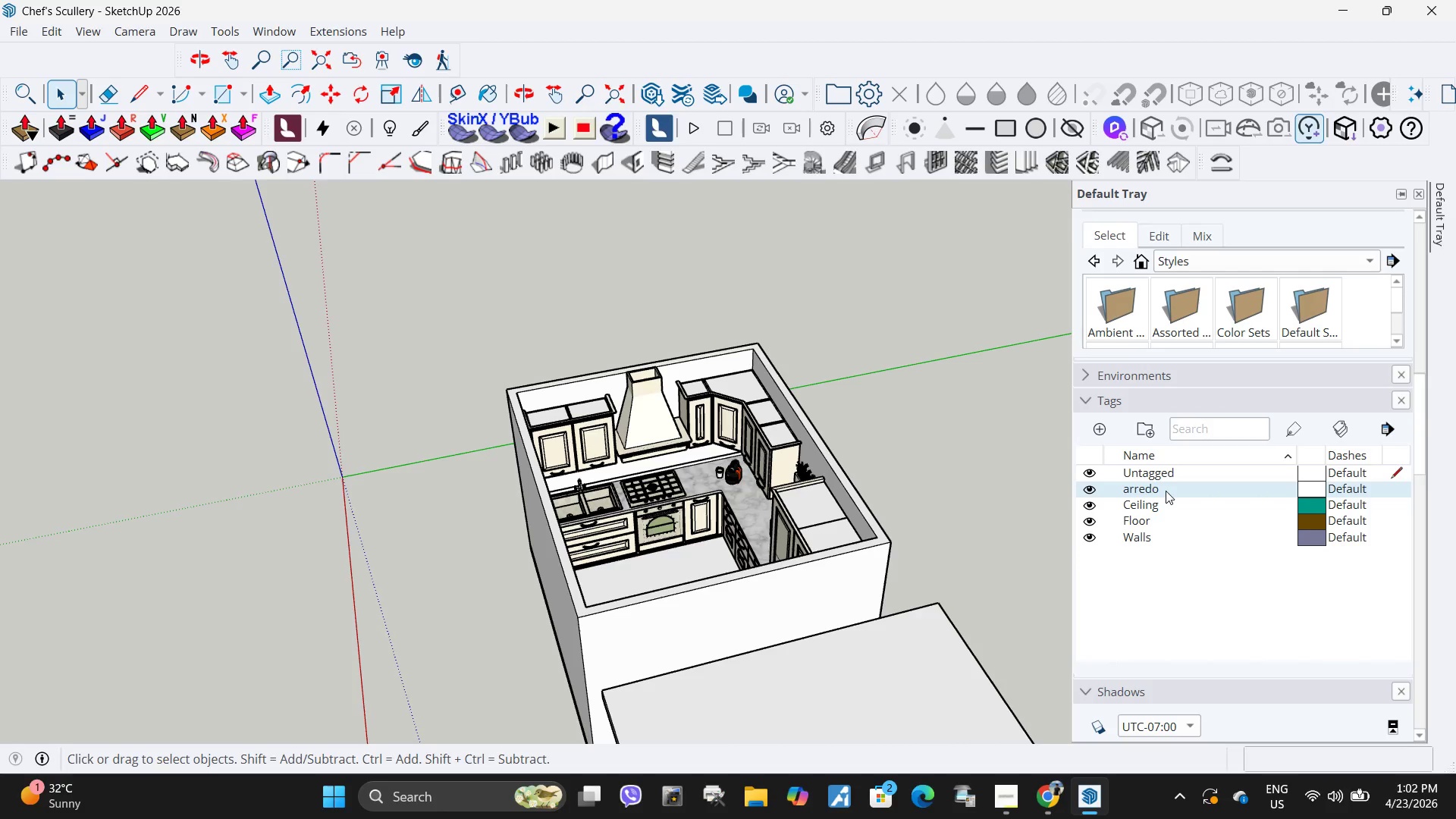 
right_click([1166, 491])
 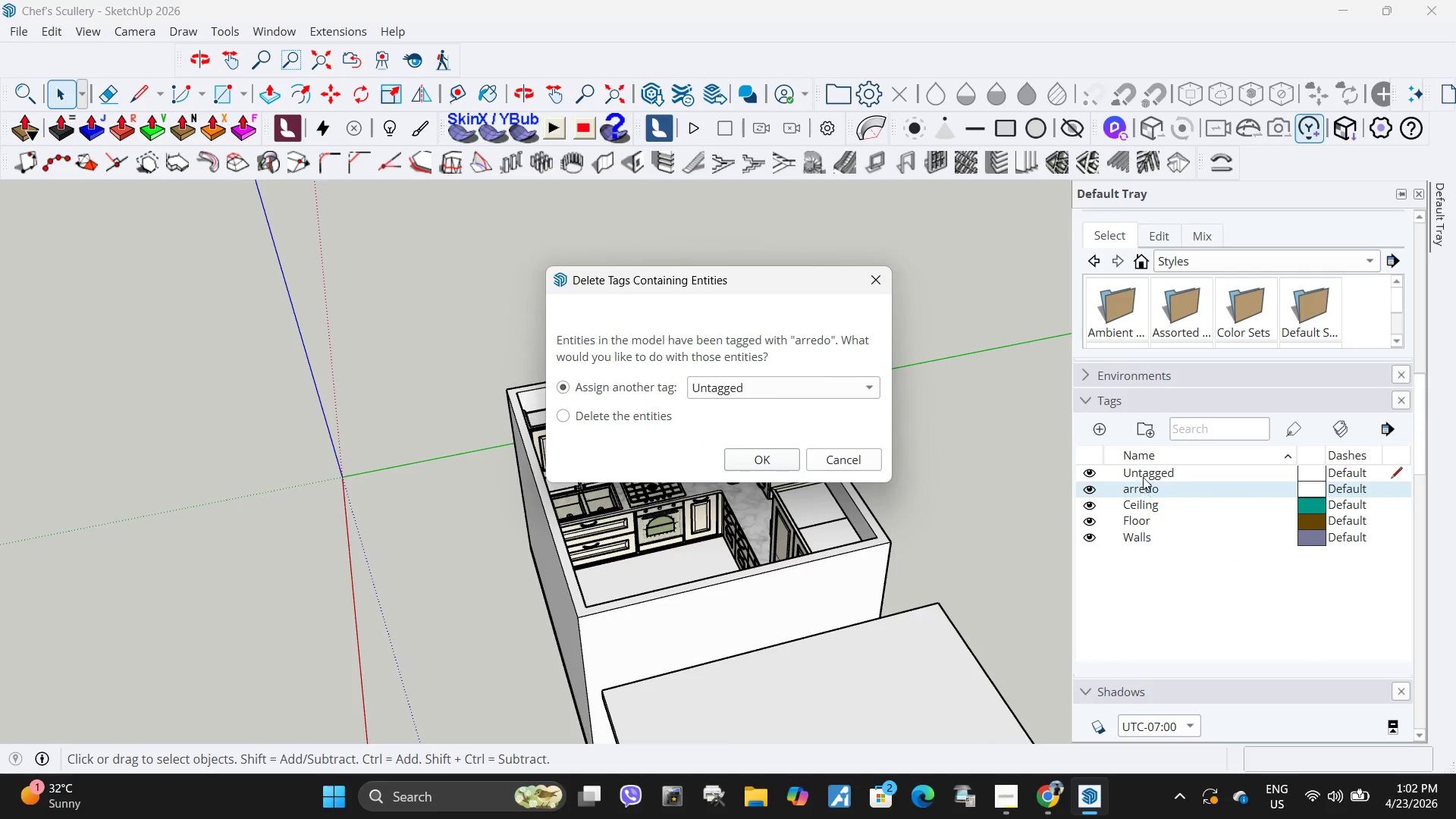 
left_click([759, 467])
 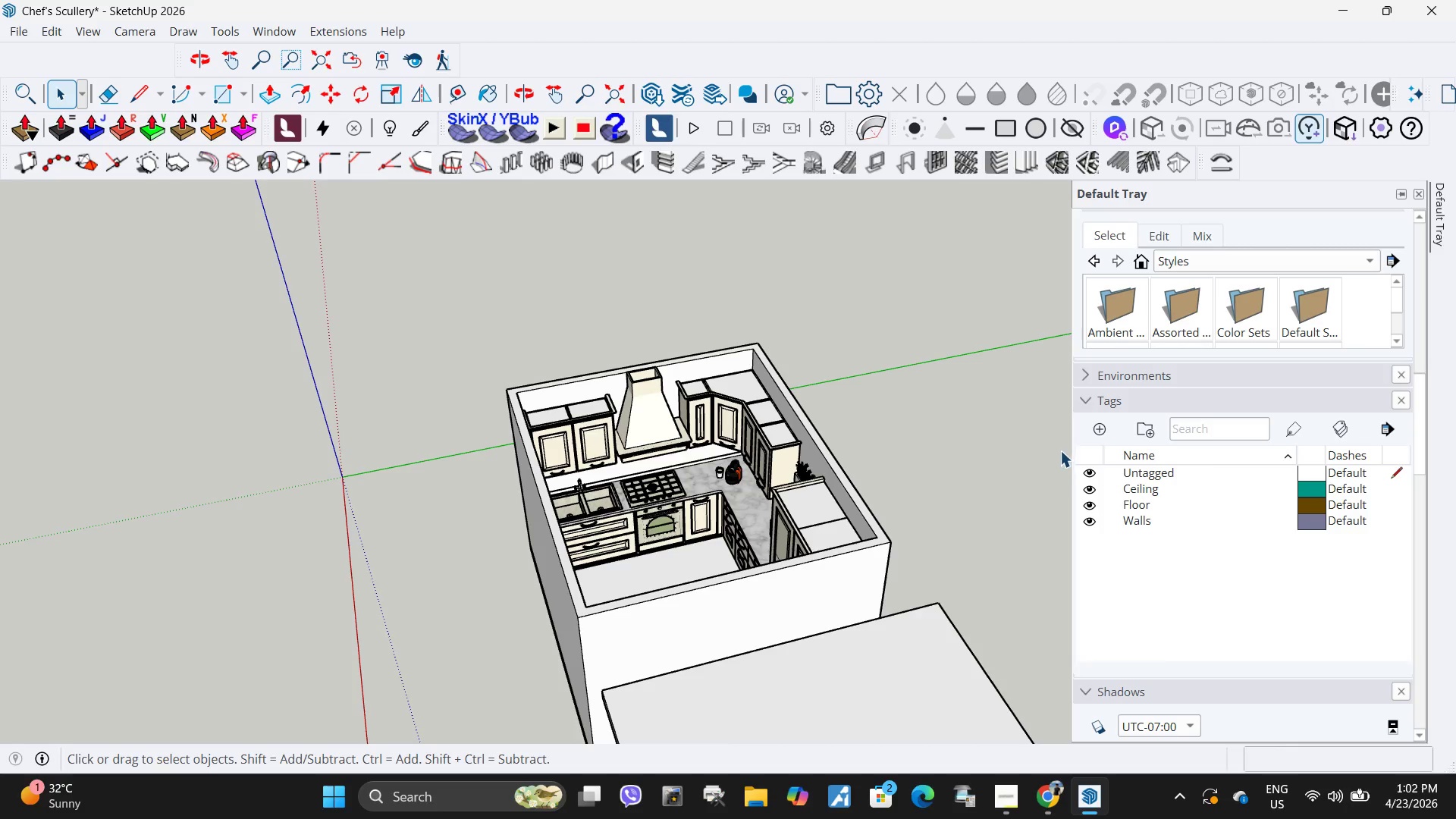 
left_click([1097, 429])
 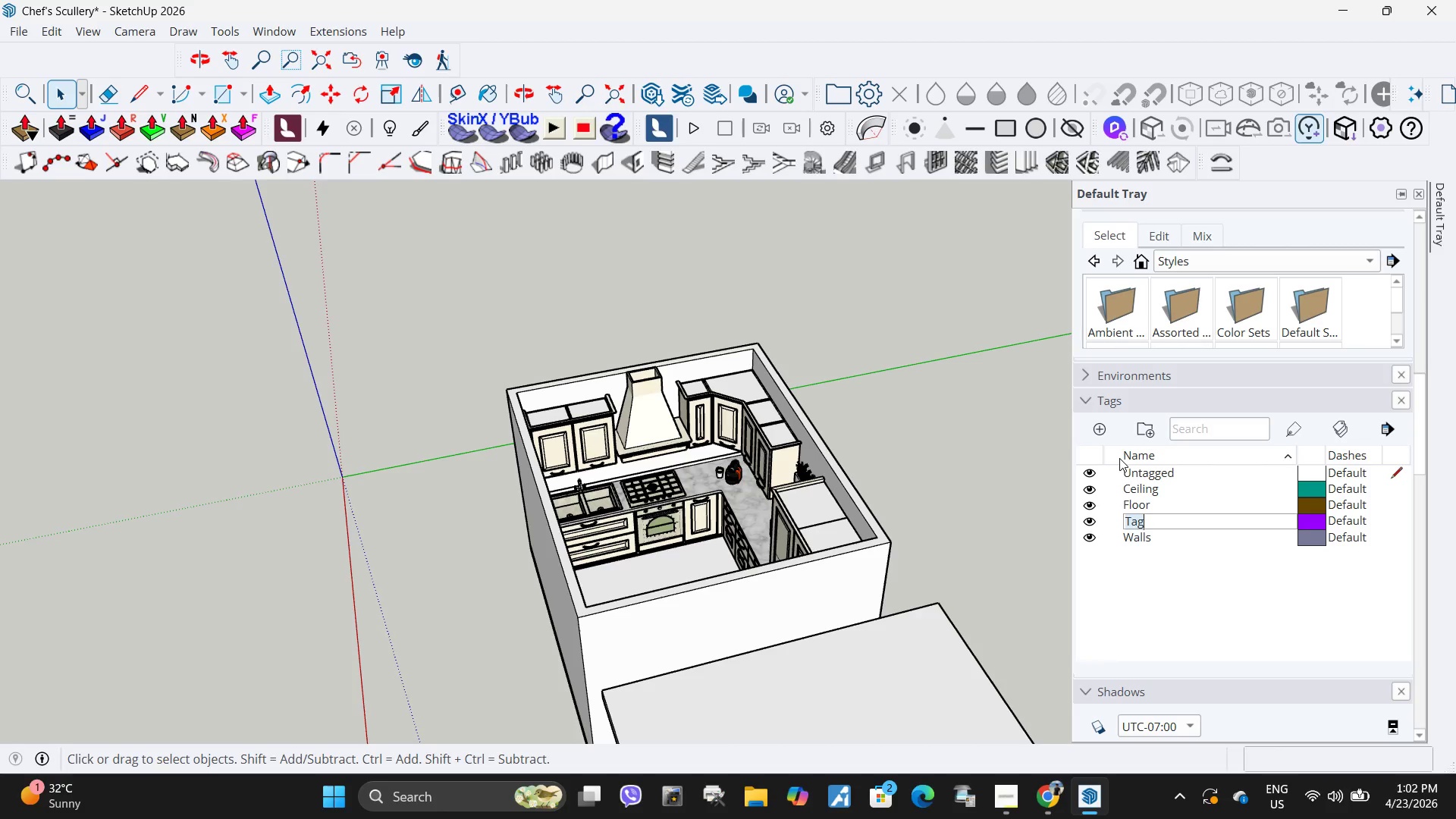 
type(Kitchen CabinerkITCHEN cABINETS)
 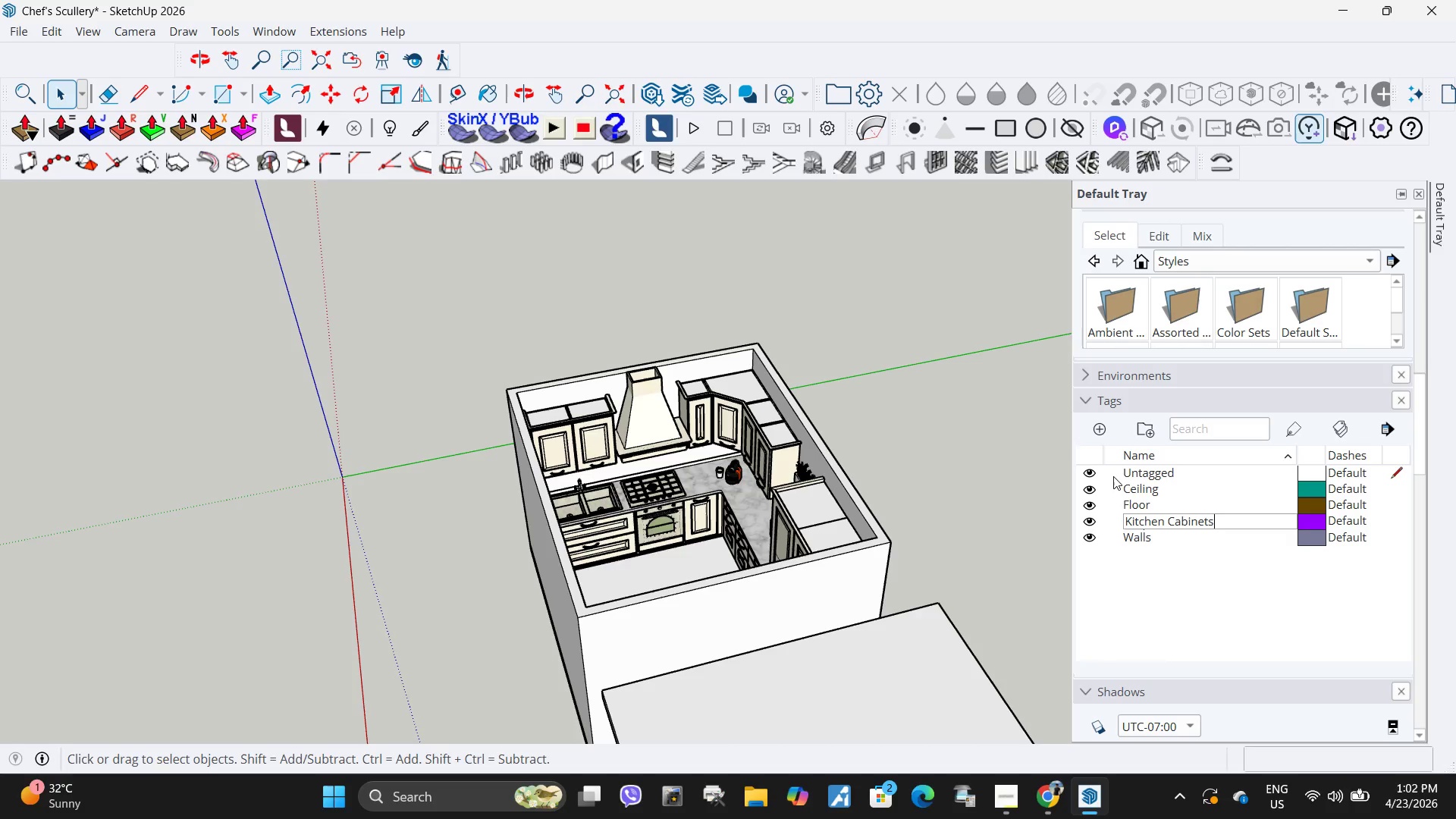 
hold_key(key=Backspace, duration=0.94)
 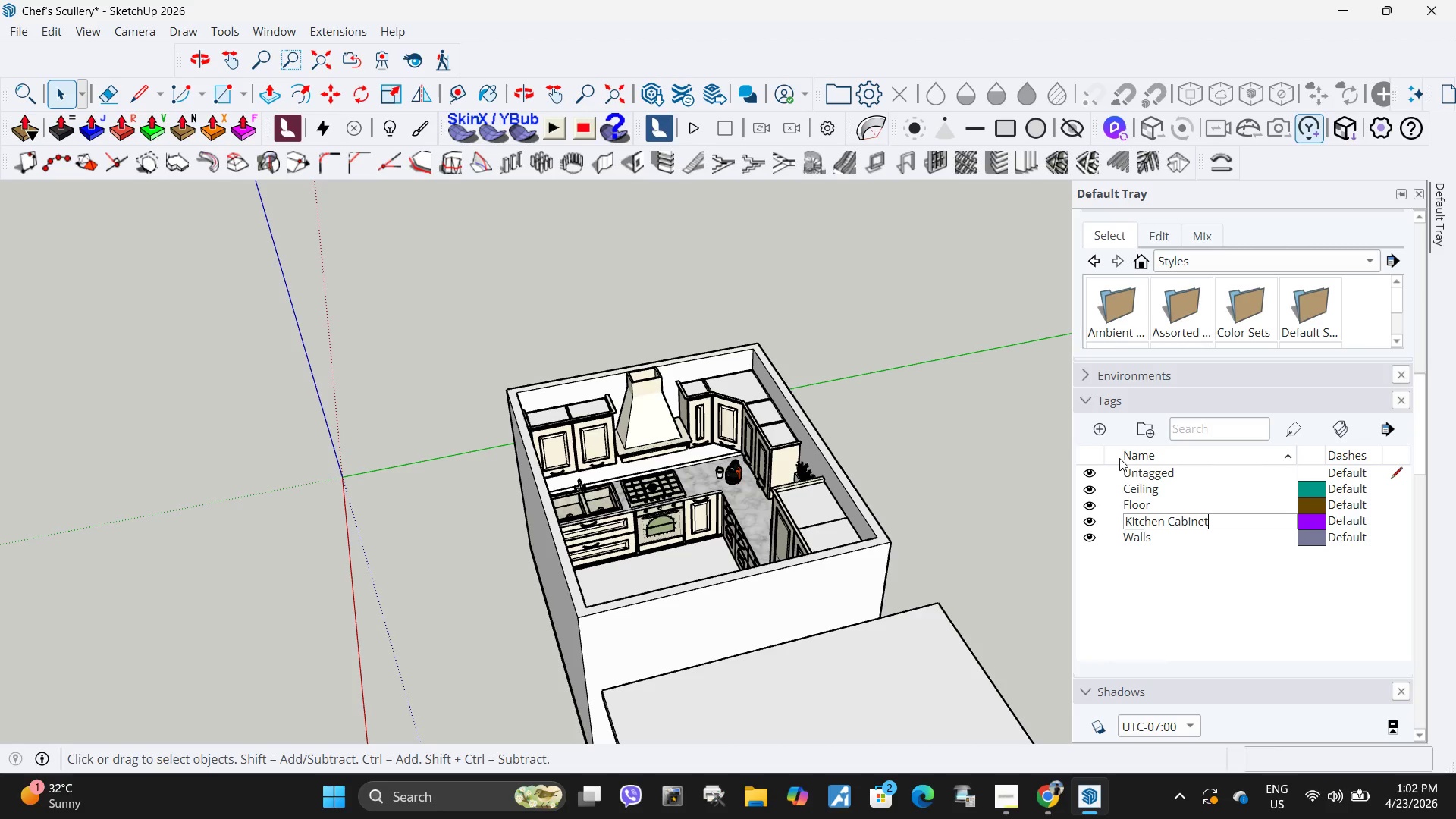 
left_click([1255, 565])
 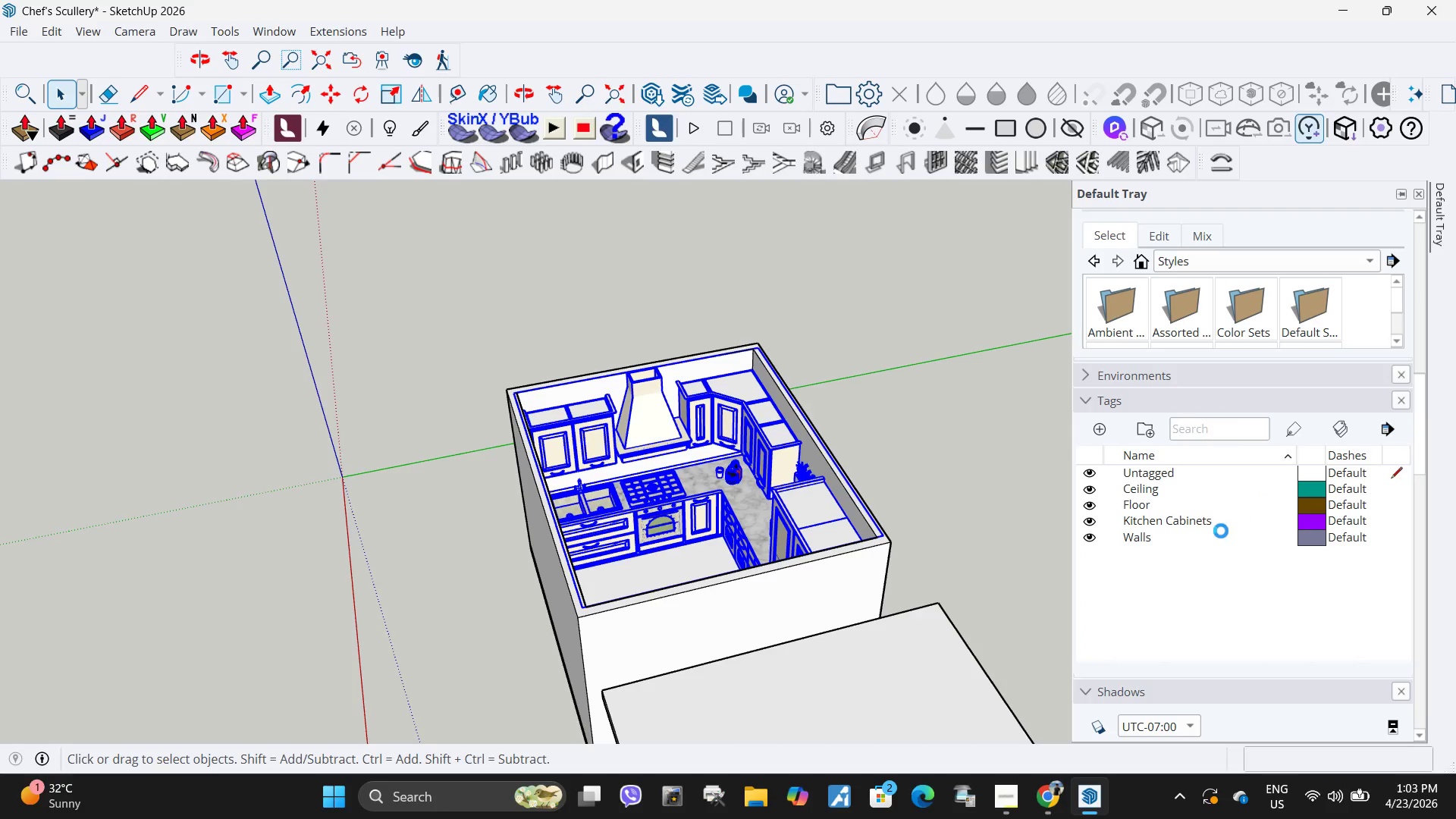 
left_click([1002, 805])